 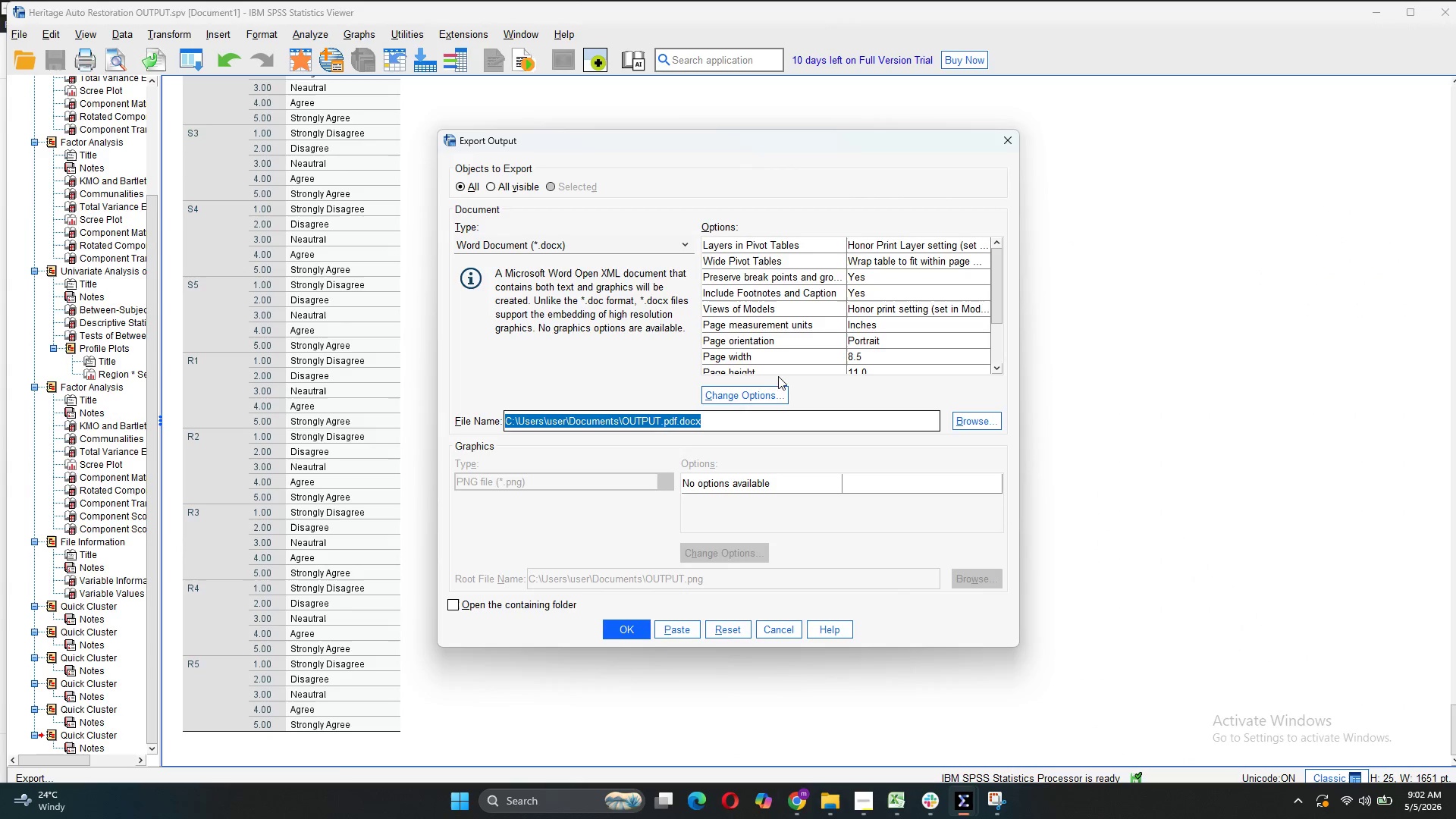 
left_click([709, 420])
 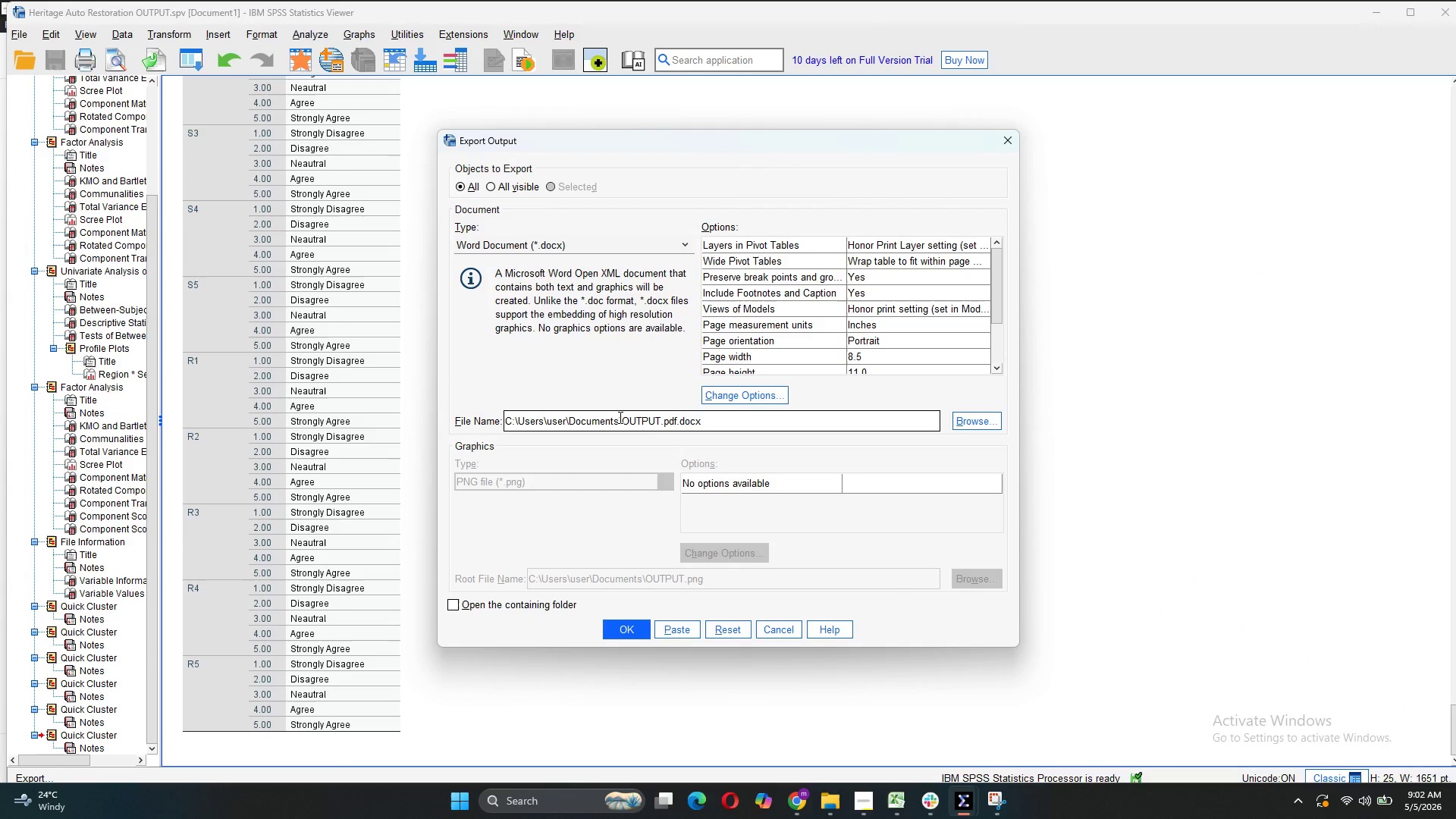 
left_click([619, 417])
 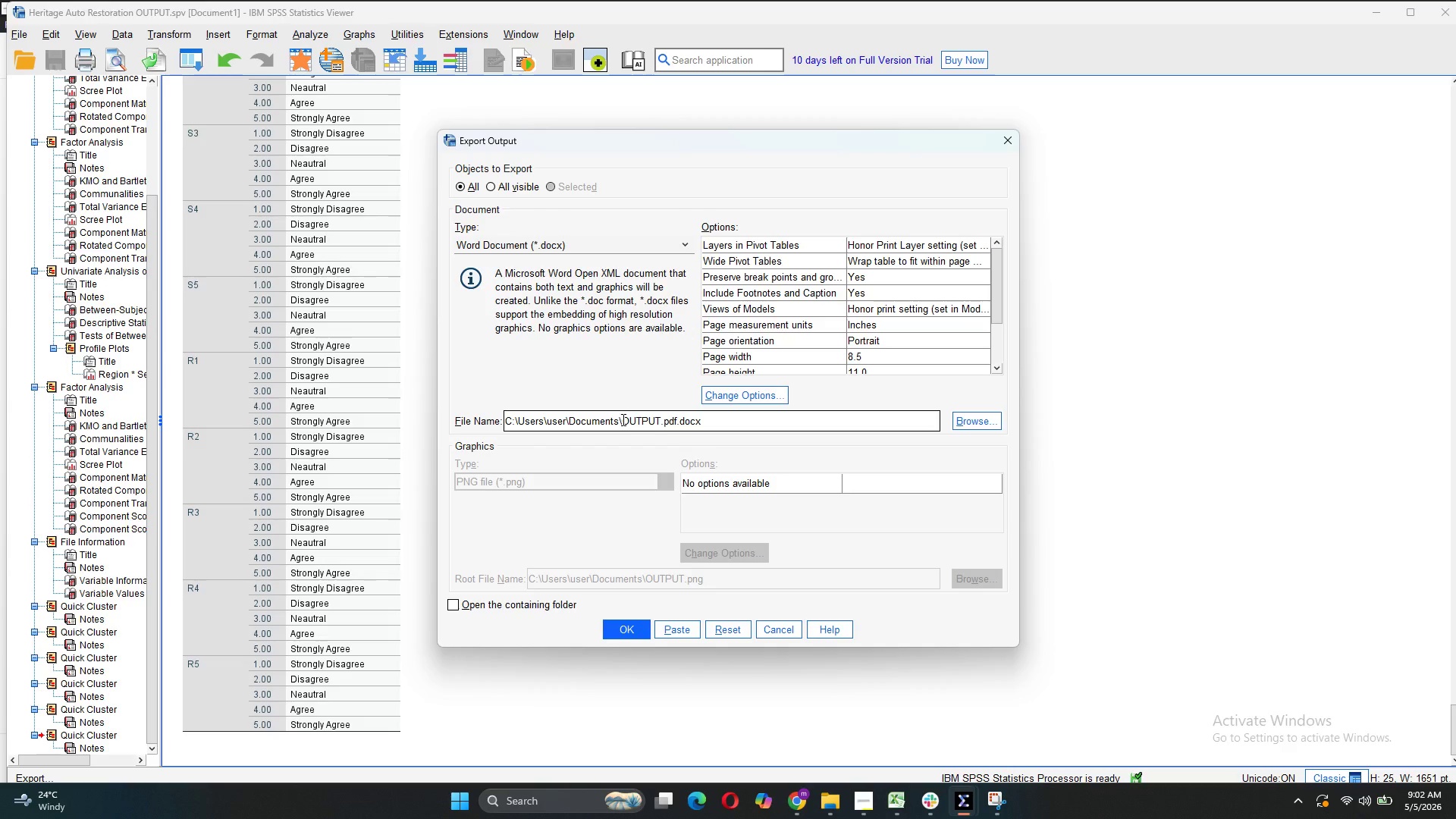 
left_click([622, 419])
 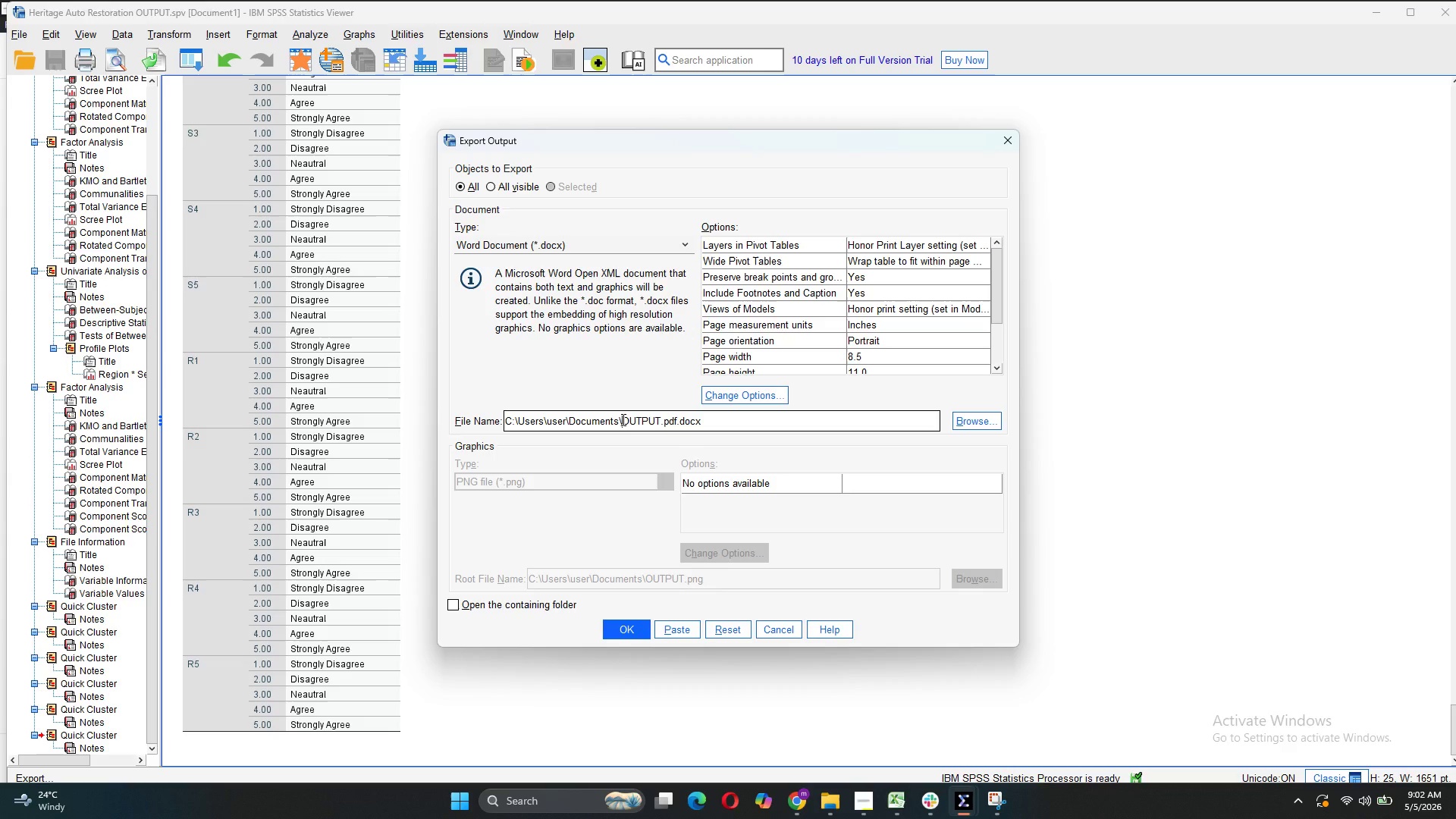 
hold_key(key=ControlLeft, duration=0.72)
 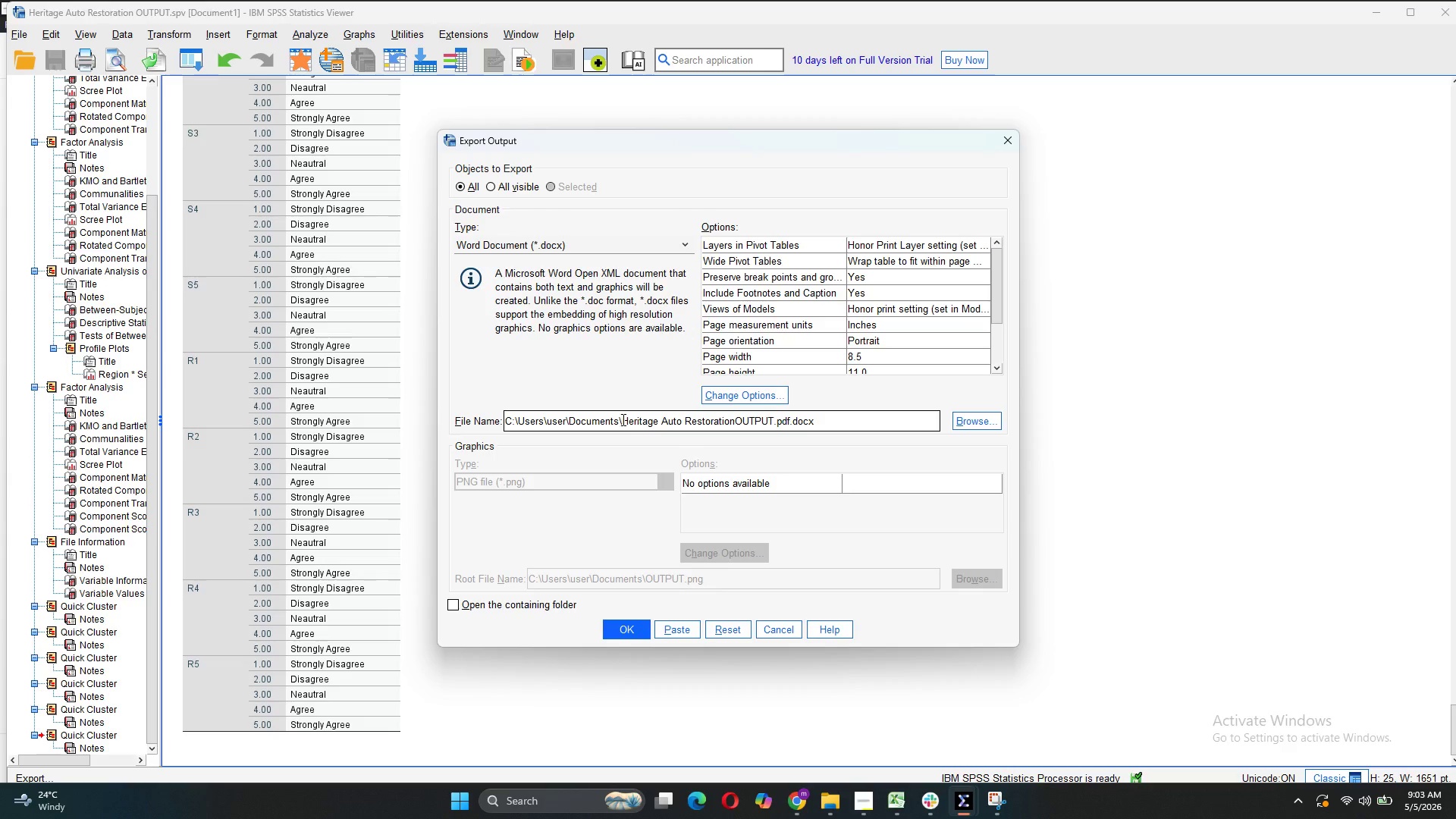 